 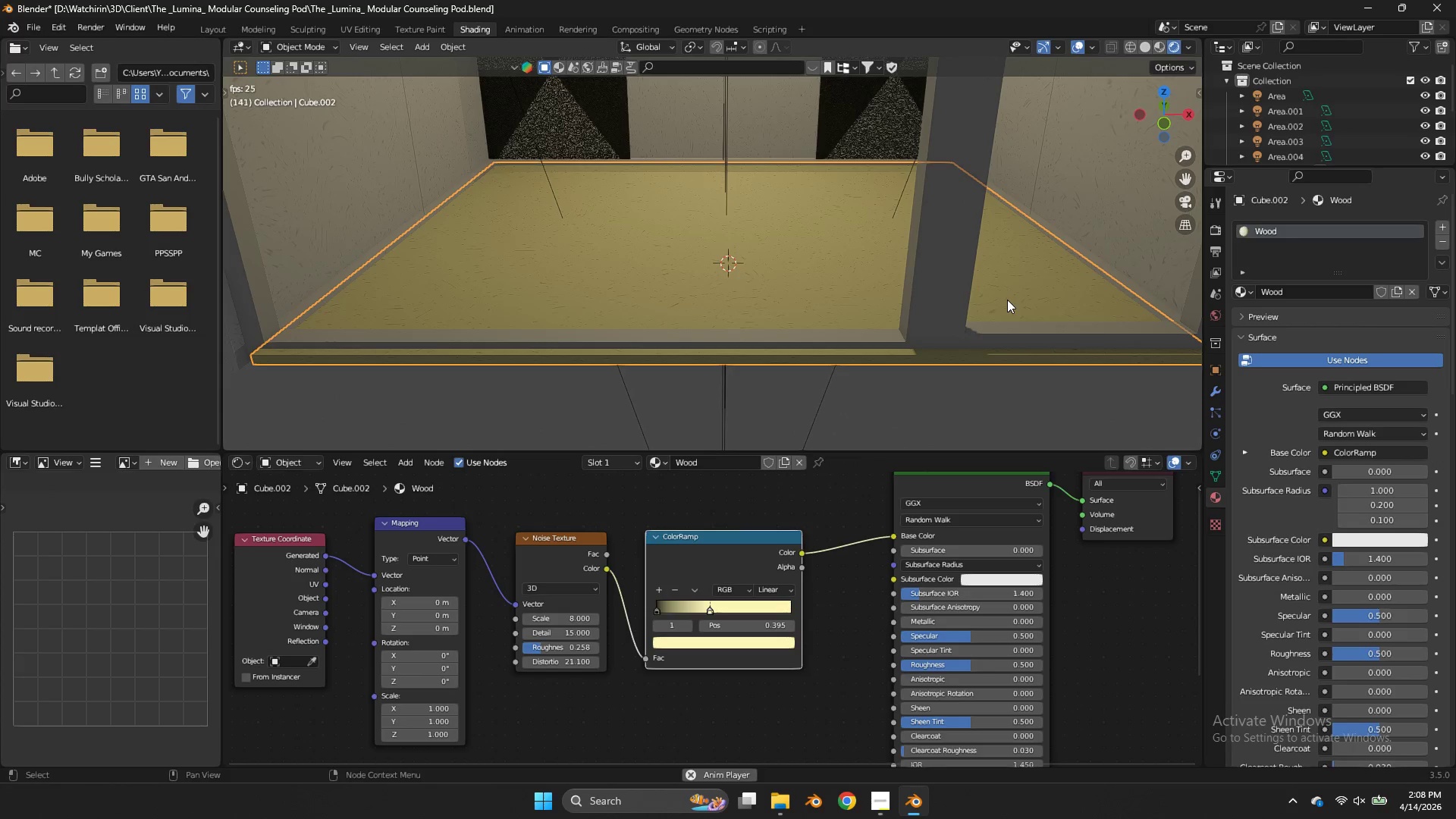 
scroll: coordinate [1009, 288], scroll_direction: down, amount: 7.0
 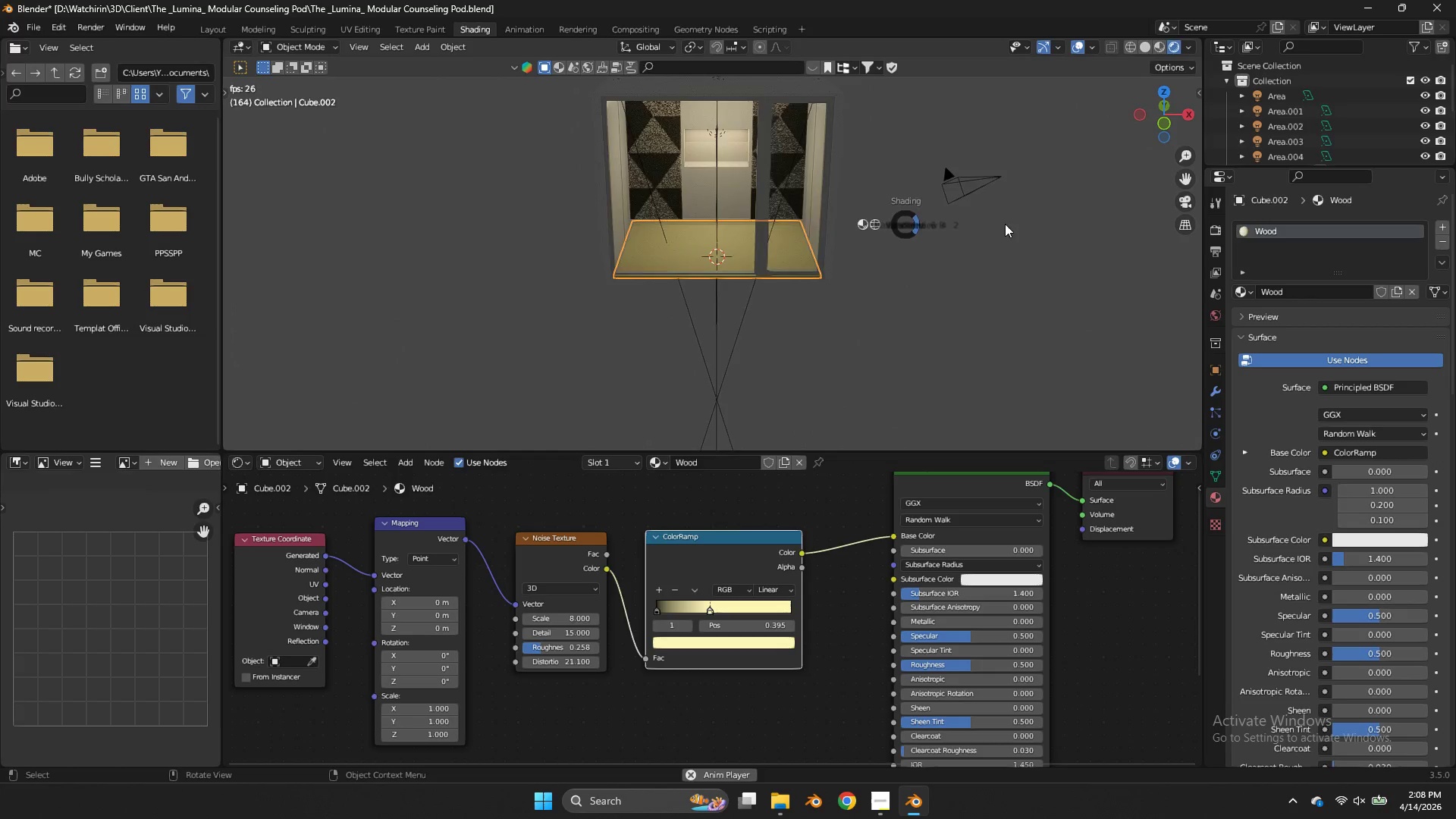 
left_click([1172, 121])
 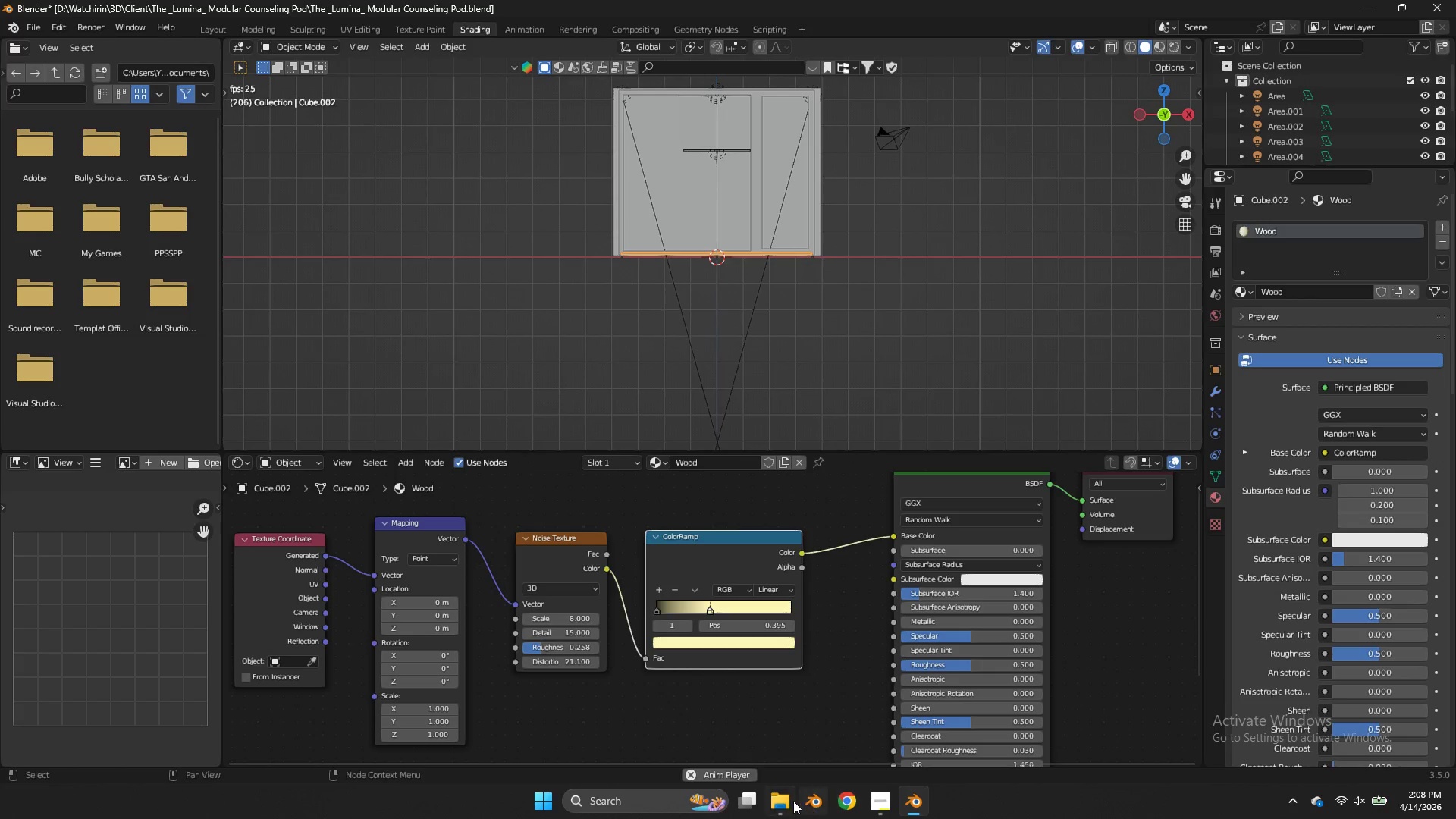 
left_click([790, 801])
 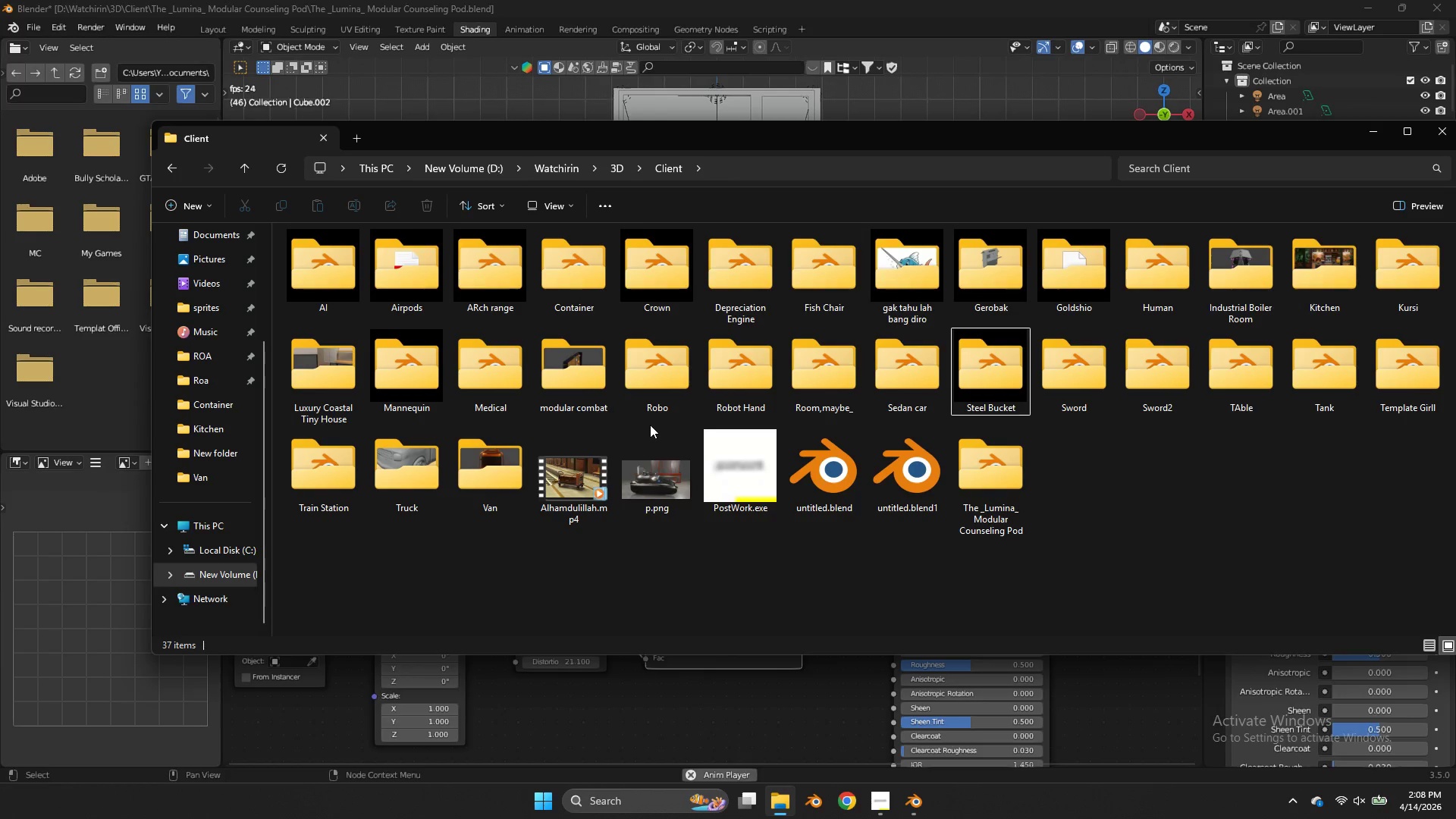 
left_click([1011, 441])
 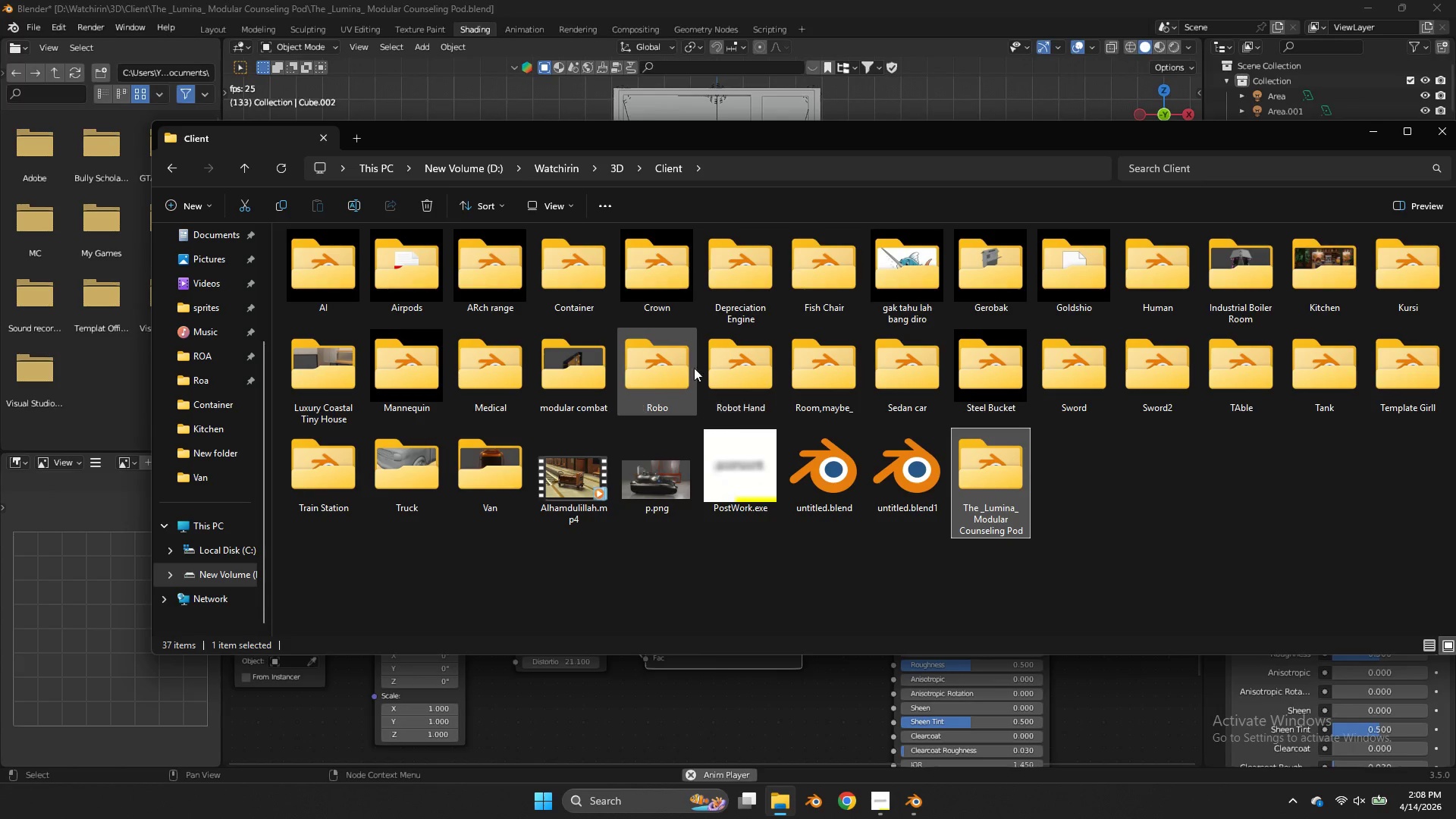 
double_click([965, 364])
 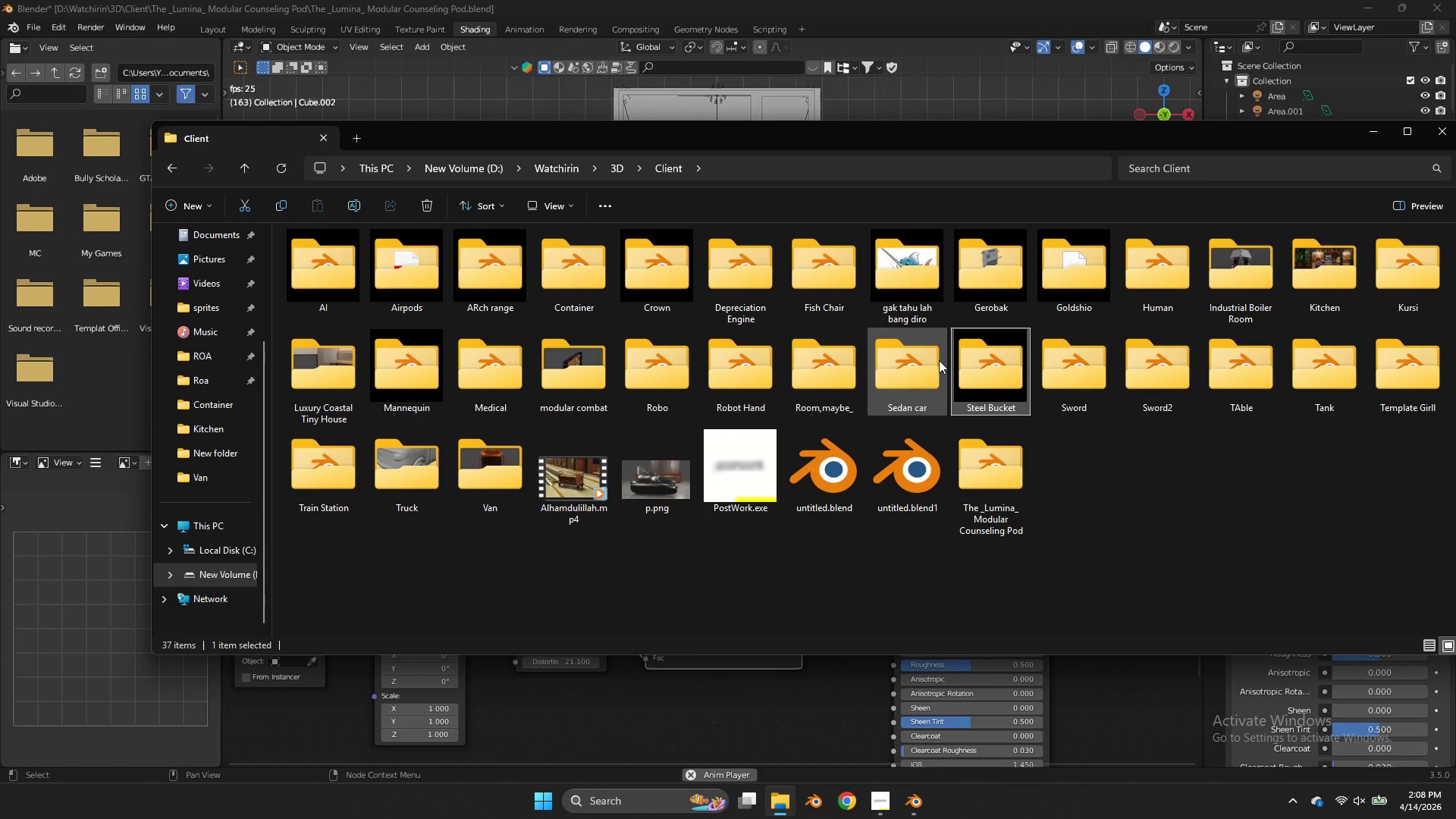 
left_click([924, 362])
 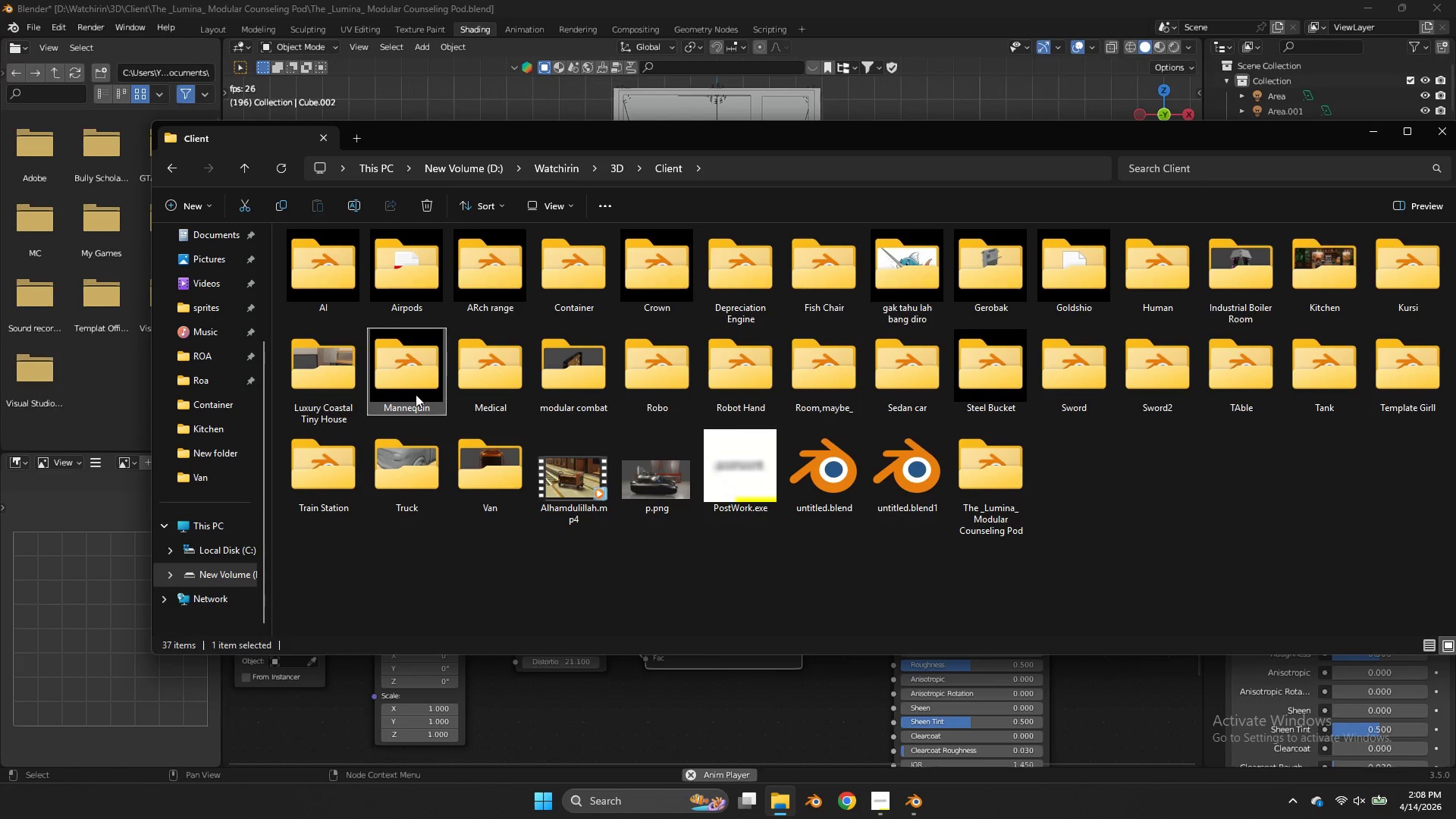 
double_click([321, 384])
 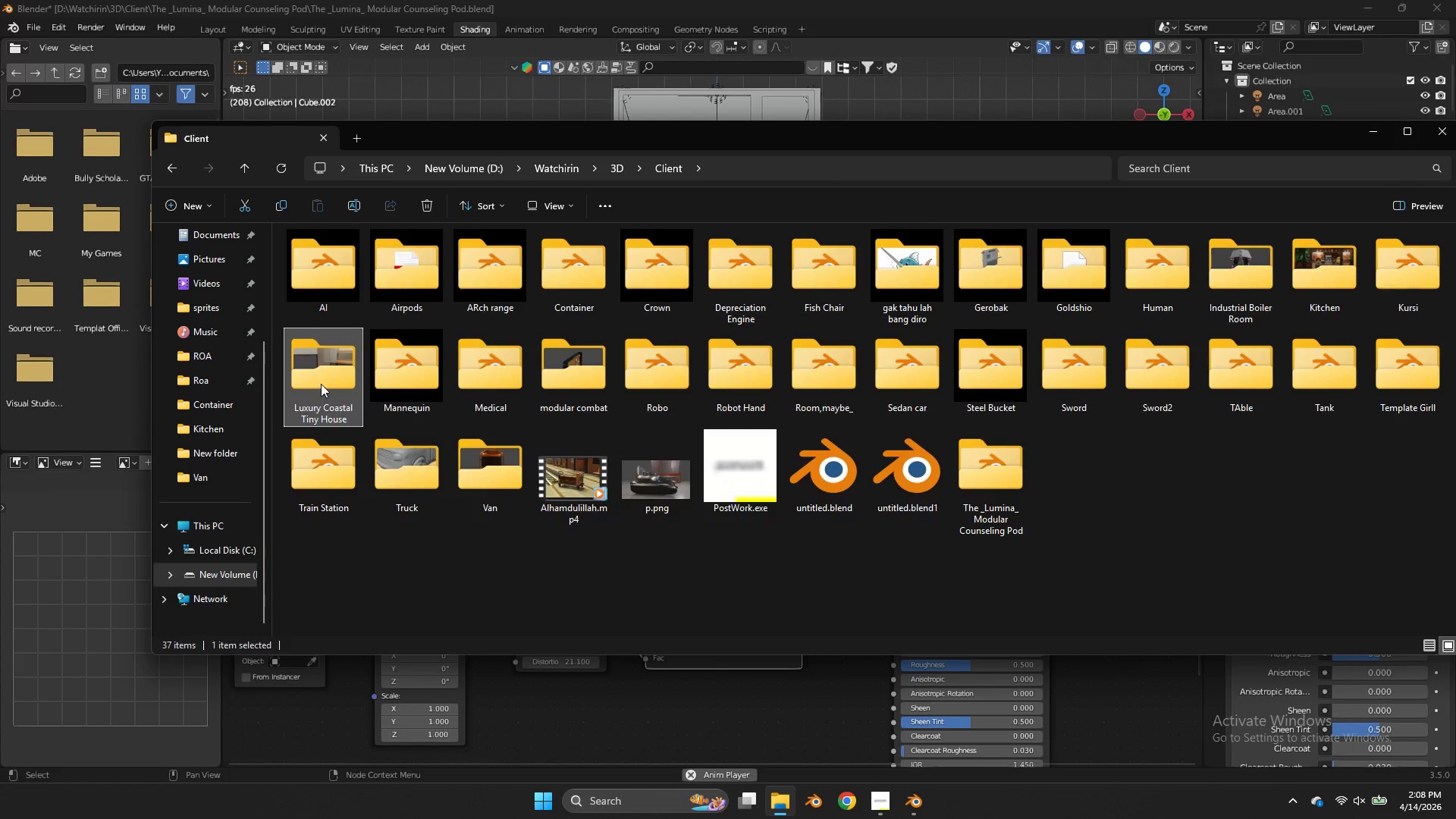 
triple_click([321, 384])
 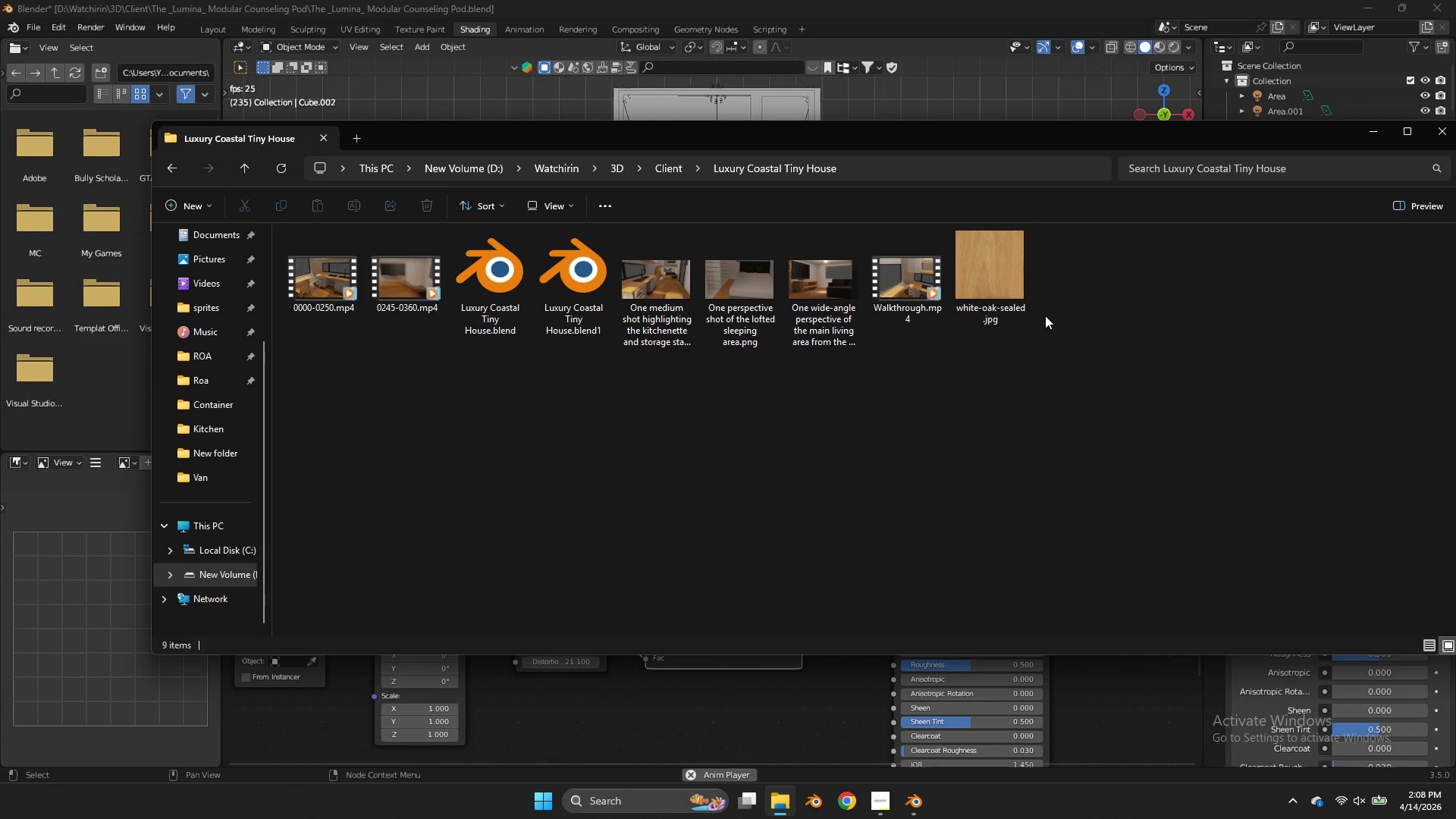 
left_click([1005, 292])
 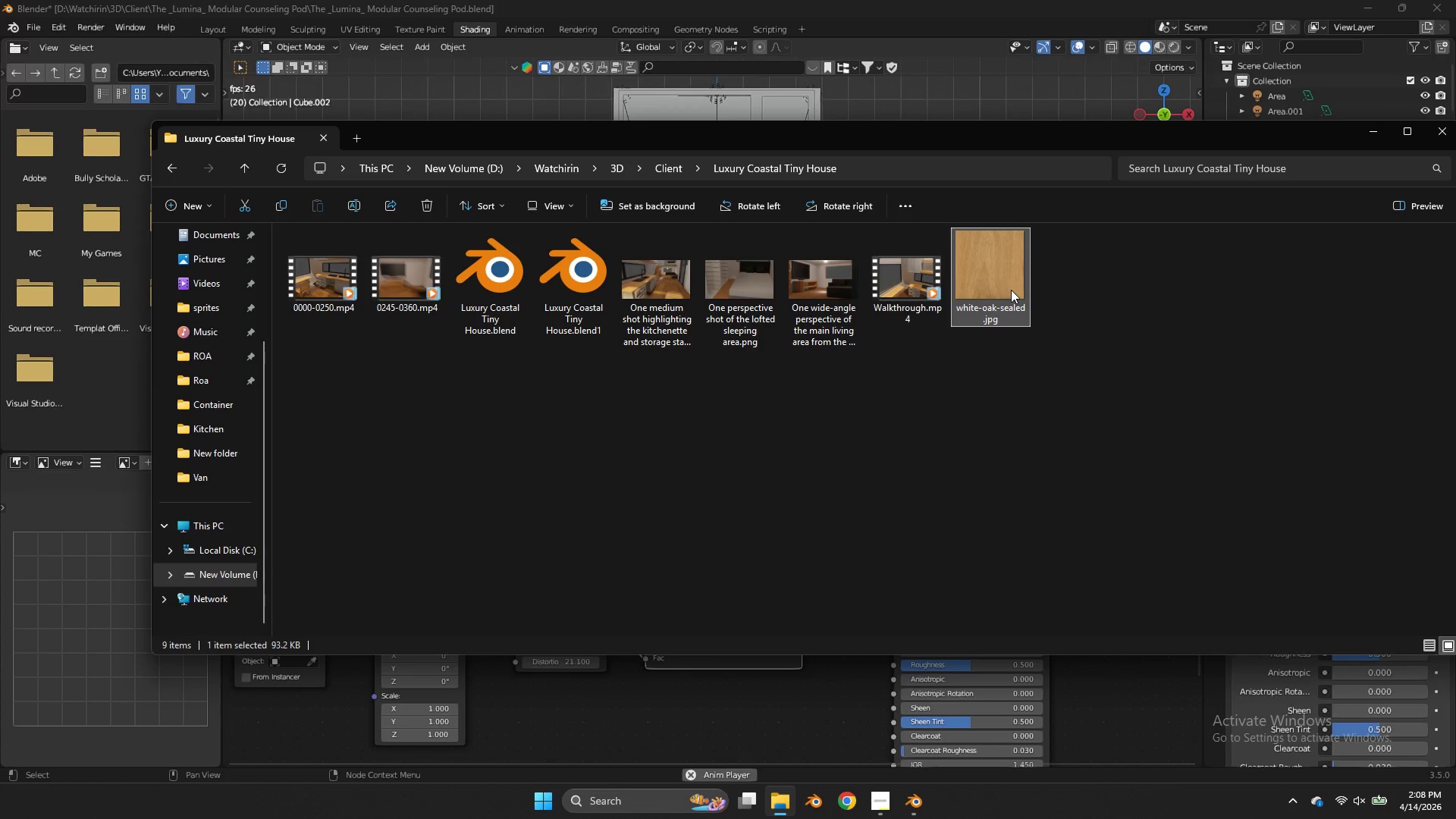 
left_click_drag(start_coordinate=[1008, 278], to_coordinate=[510, 203])
 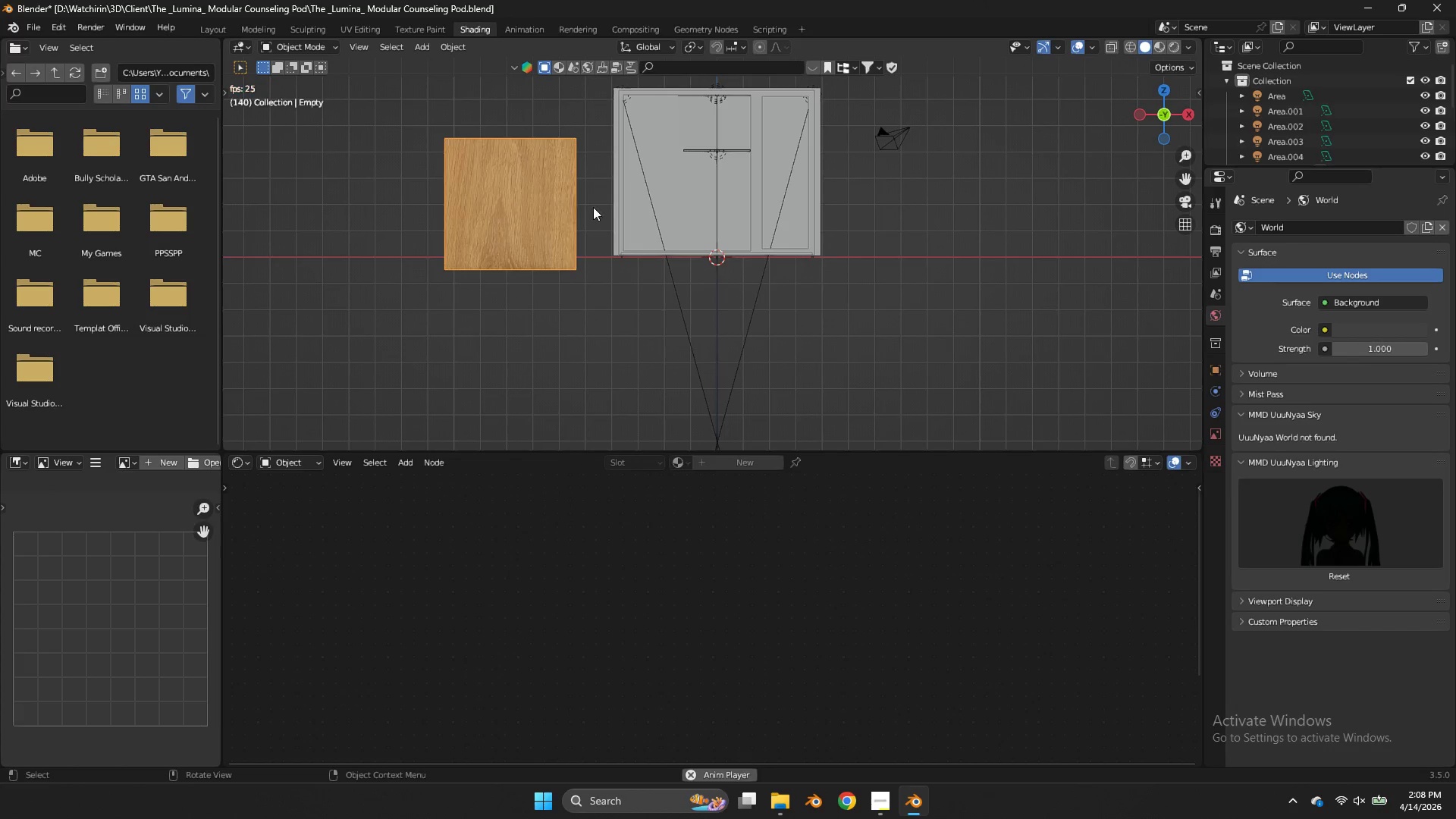 
key(Alt+AltLeft)
 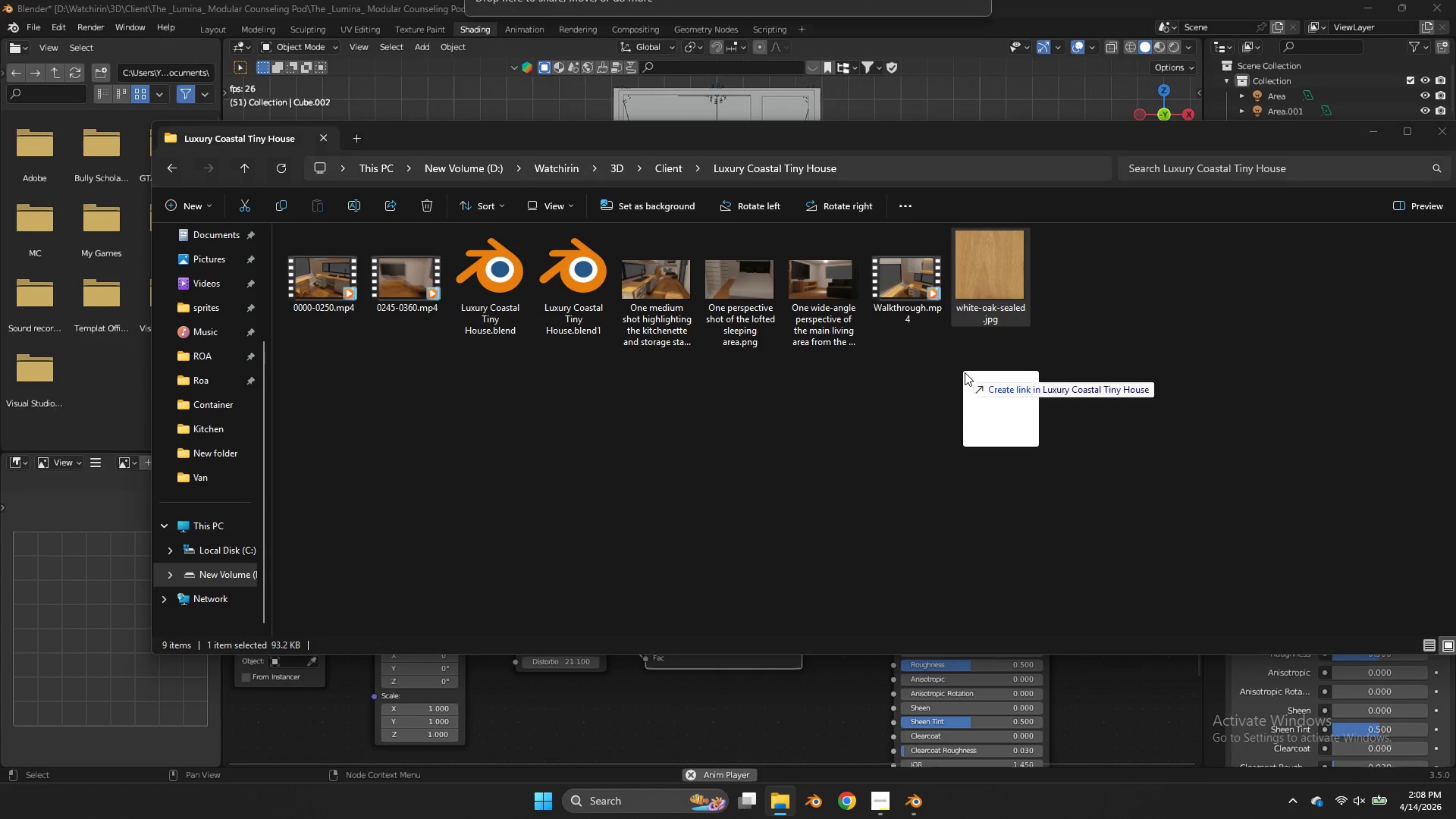 
key(Alt+Tab)
 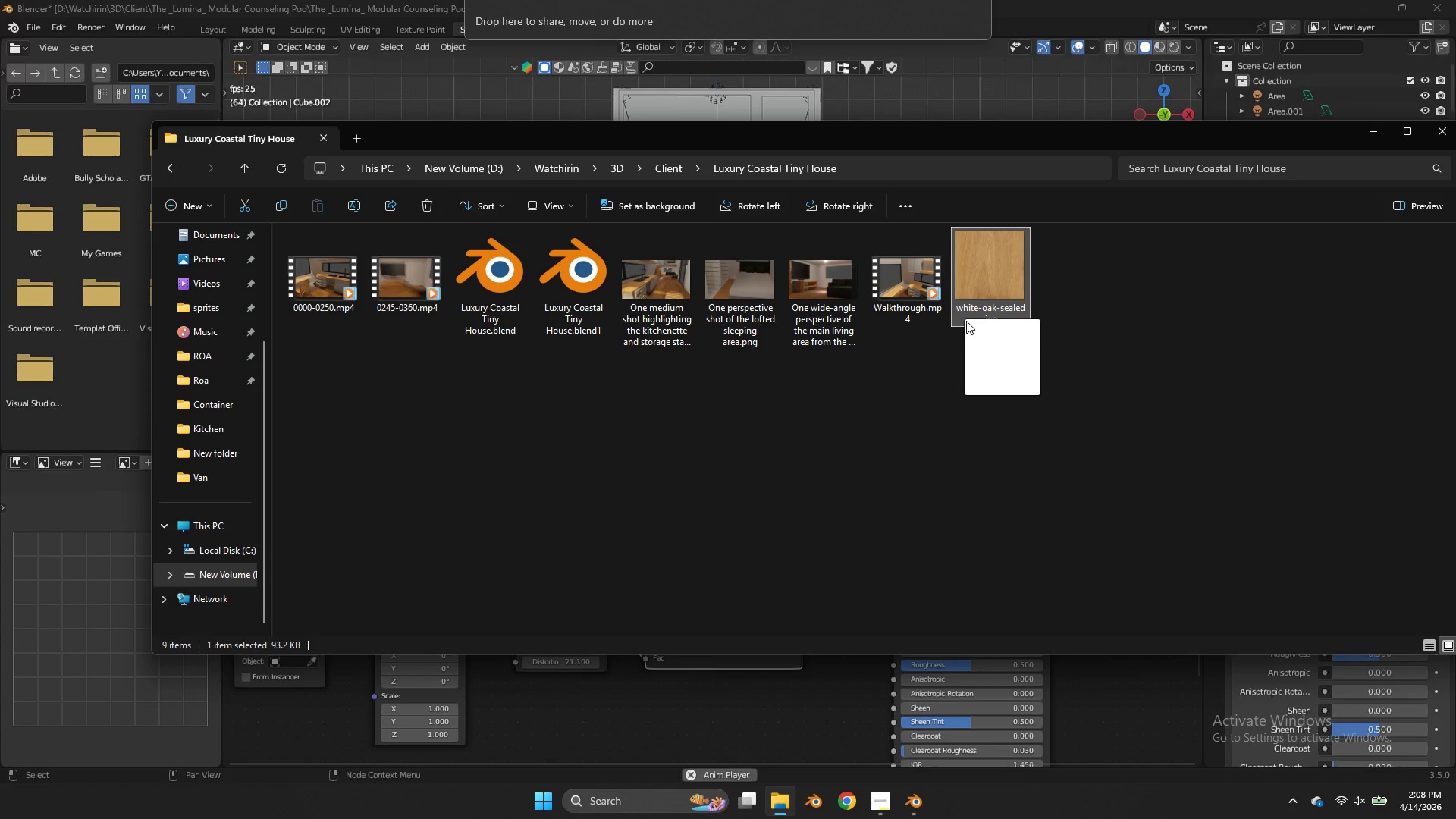 
key(Alt+Tab)
 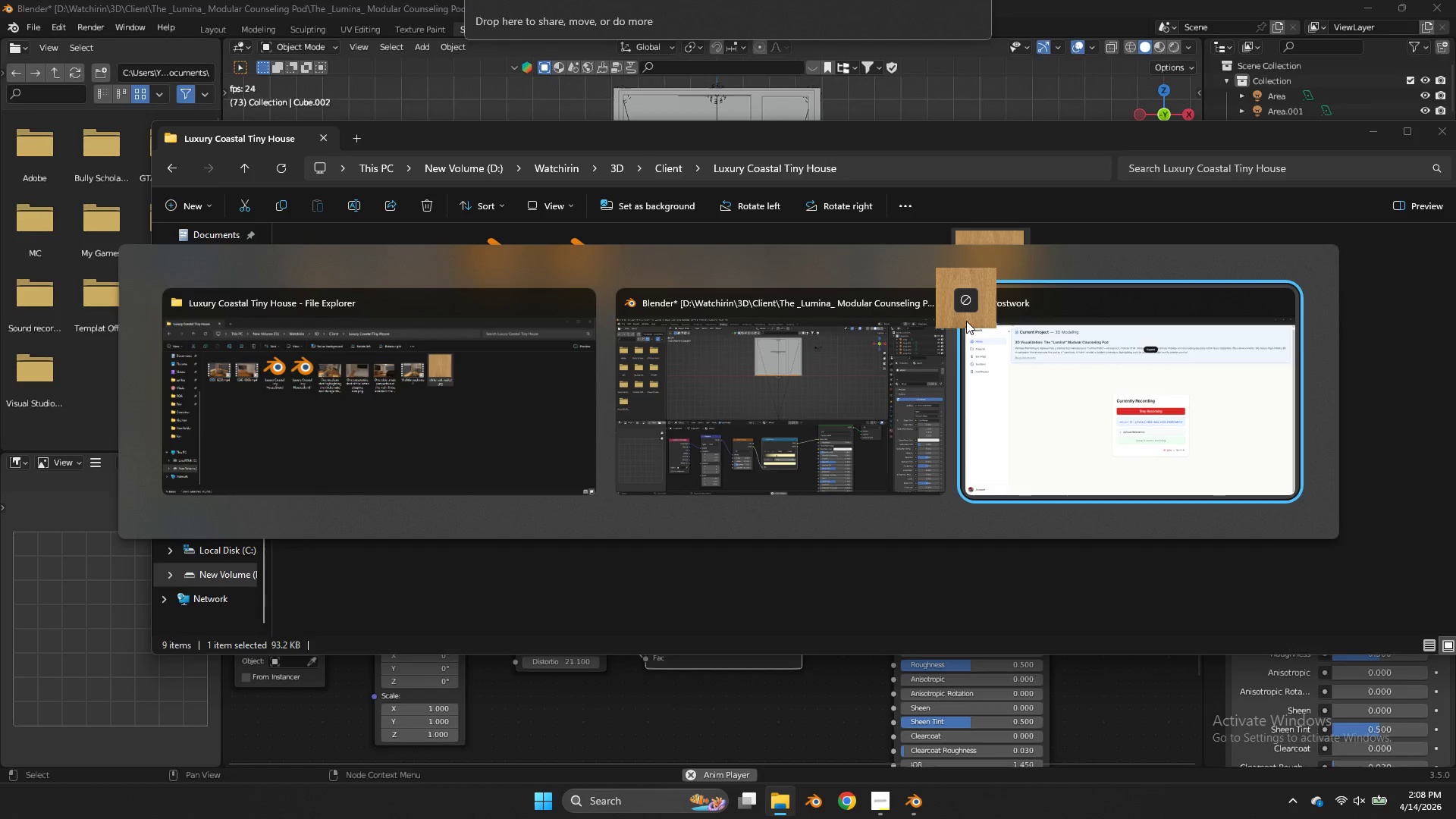 
key(Alt+Tab)